 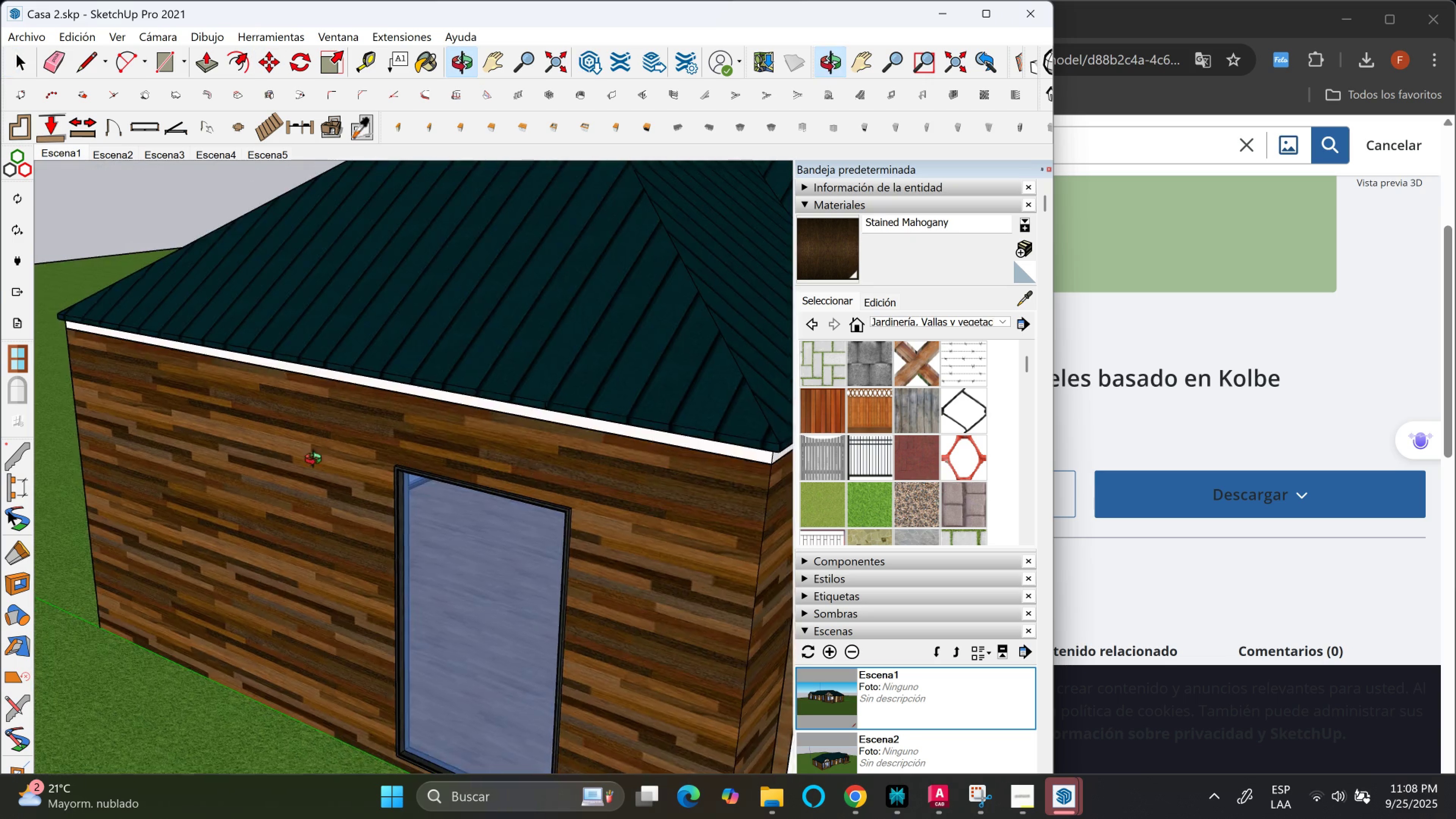 
left_click([322, 378])
 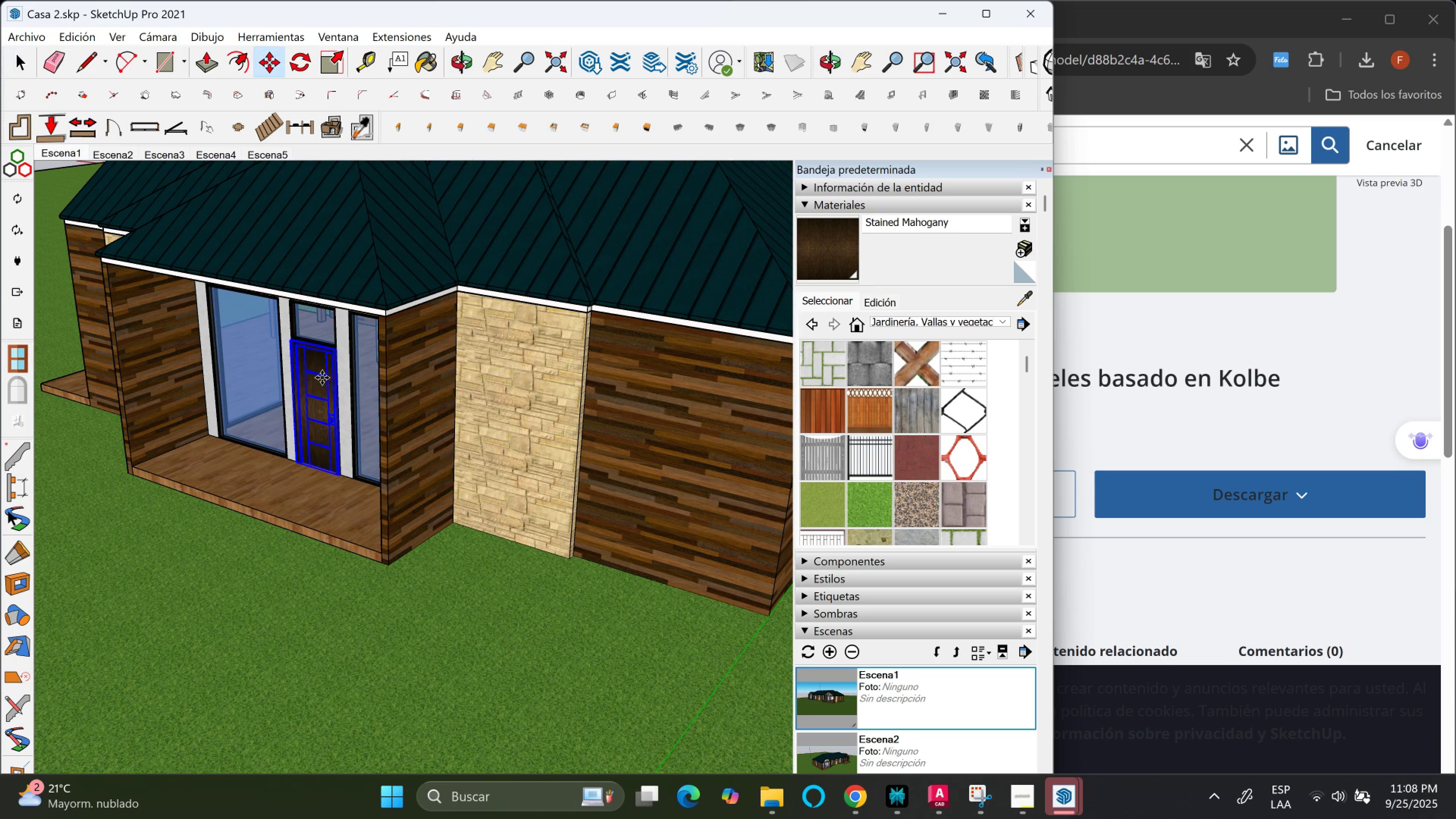 
key(M)
 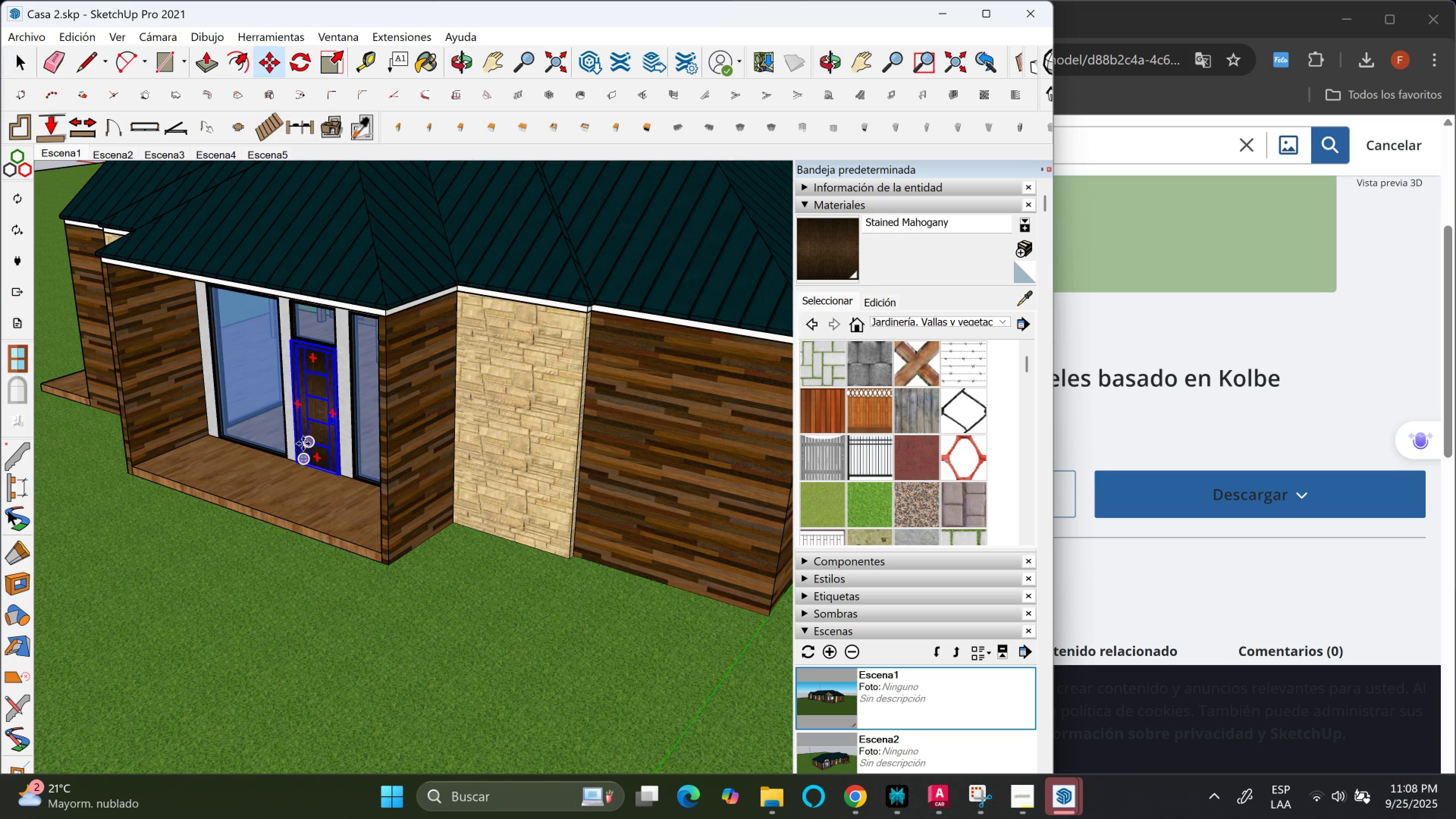 
scroll: coordinate [294, 462], scroll_direction: up, amount: 10.0
 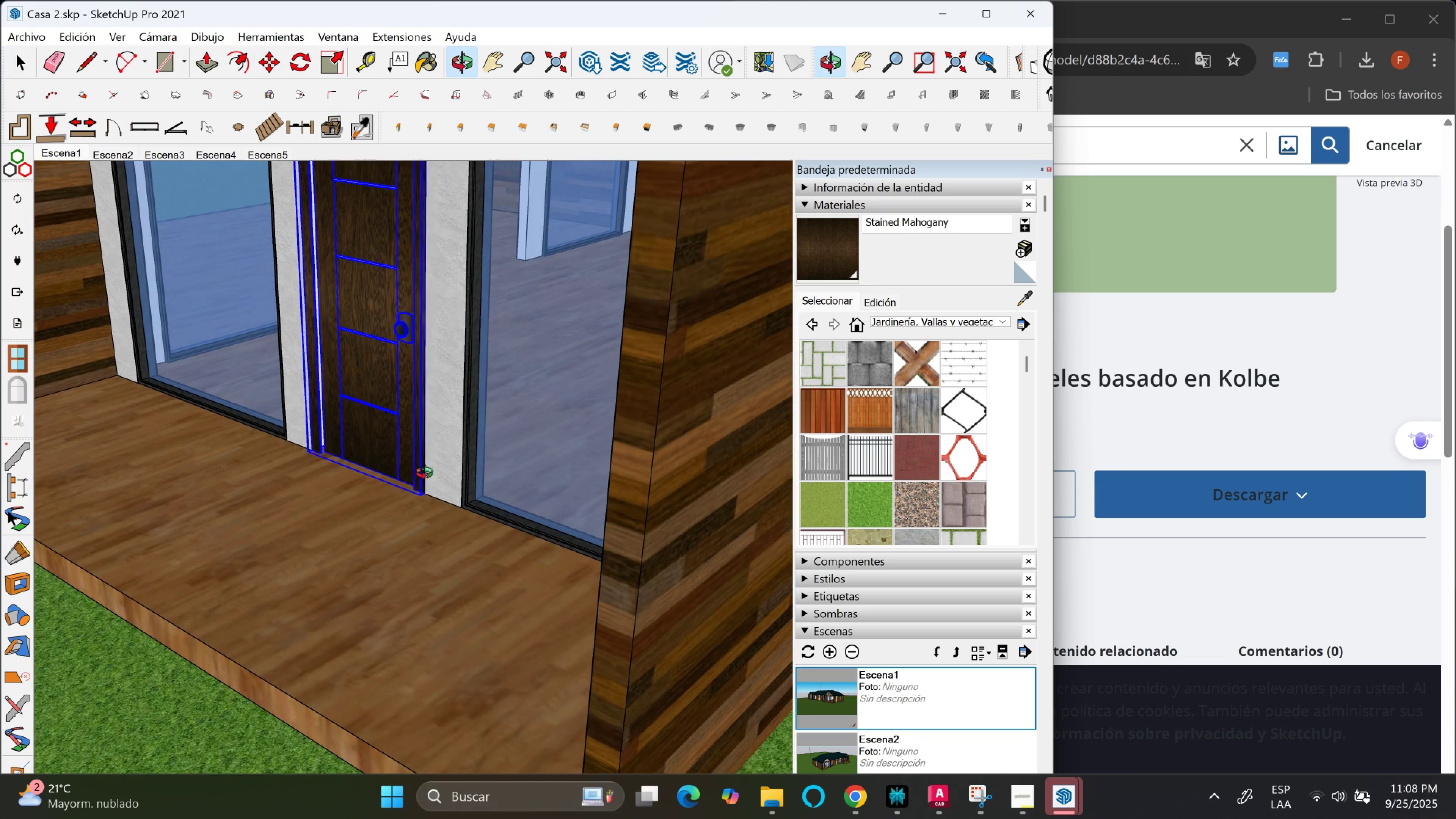 
left_click([319, 492])
 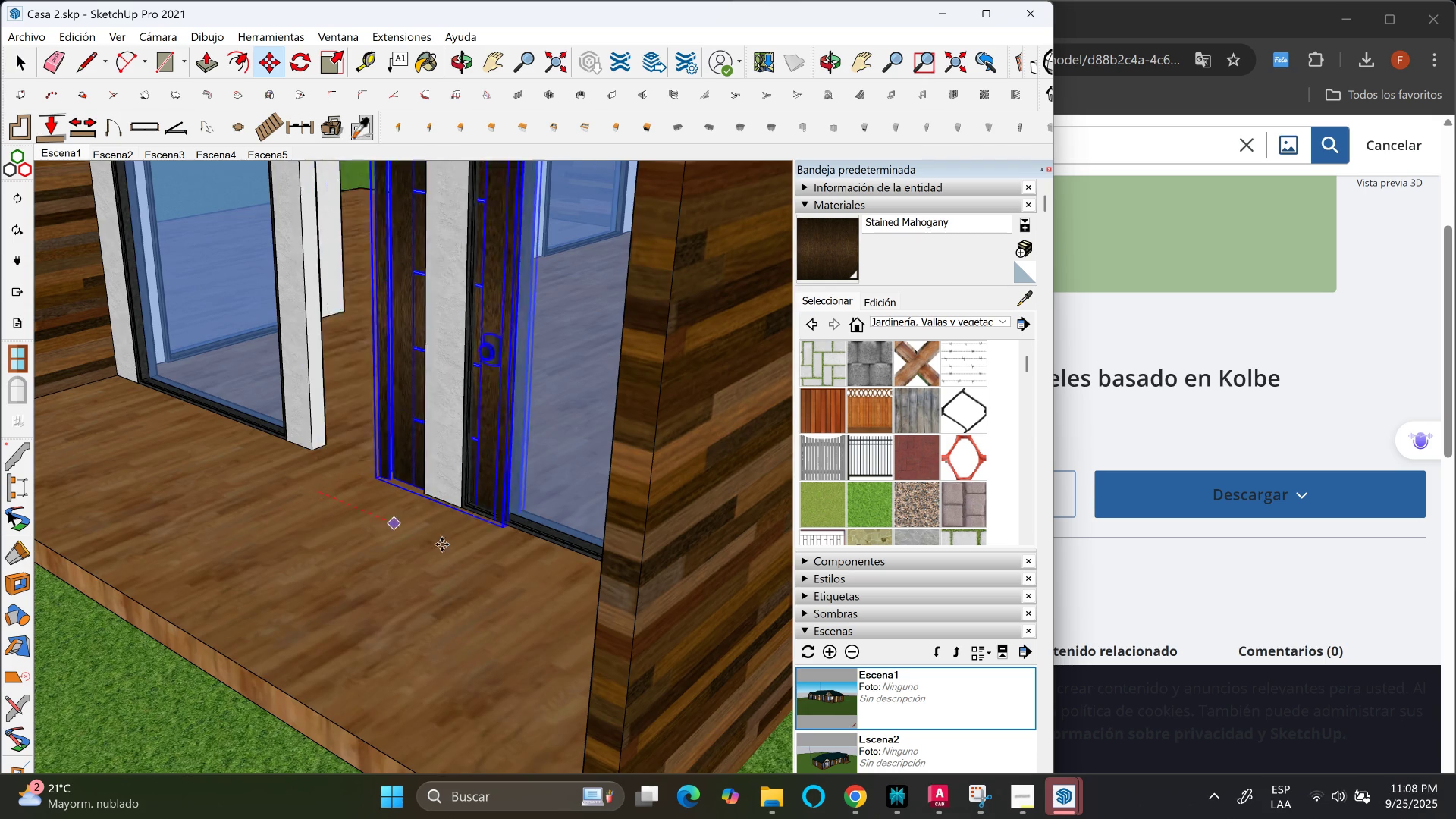 
scroll: coordinate [566, 531], scroll_direction: down, amount: 13.0
 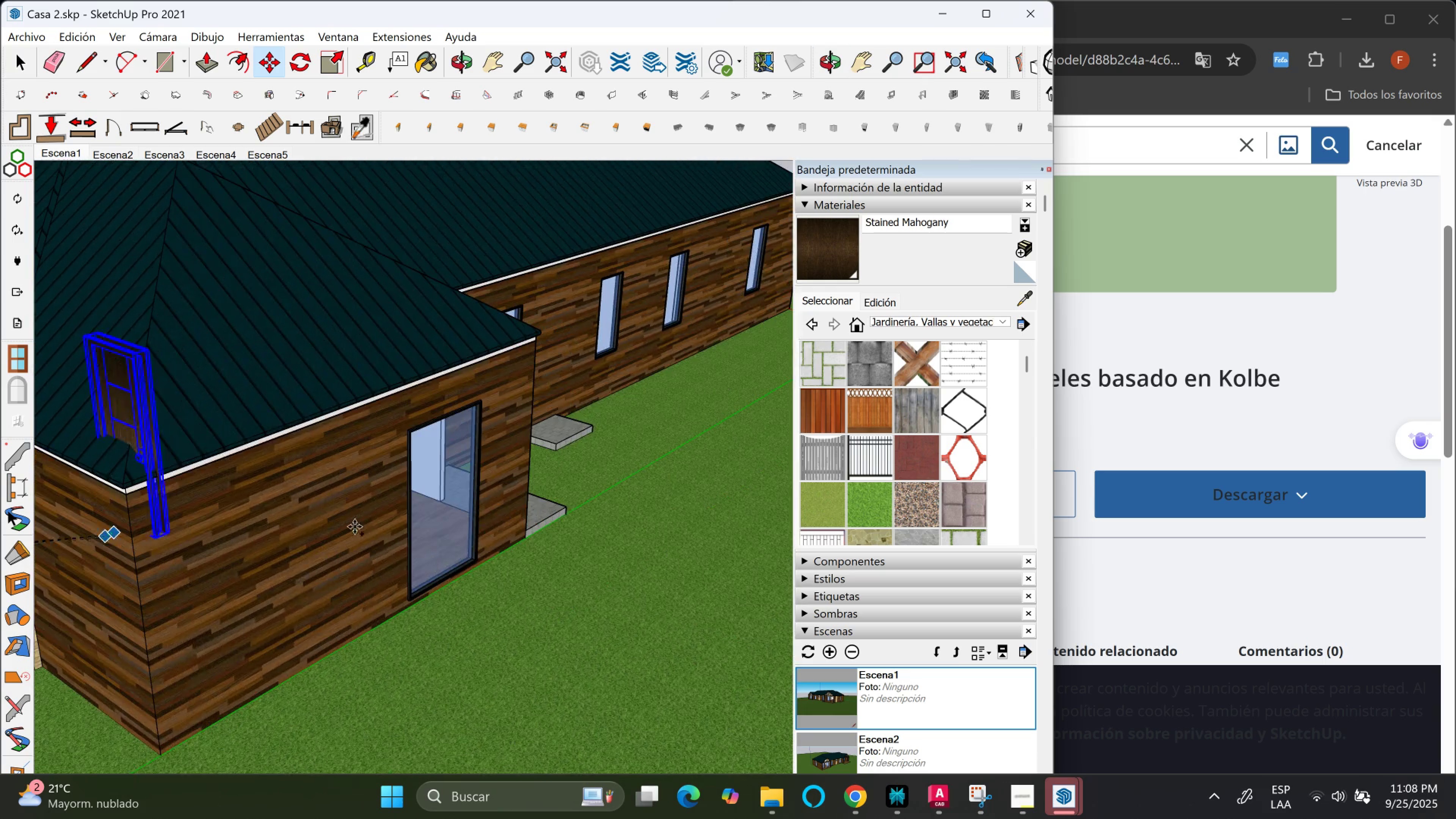 
key(Control+ControlLeft)